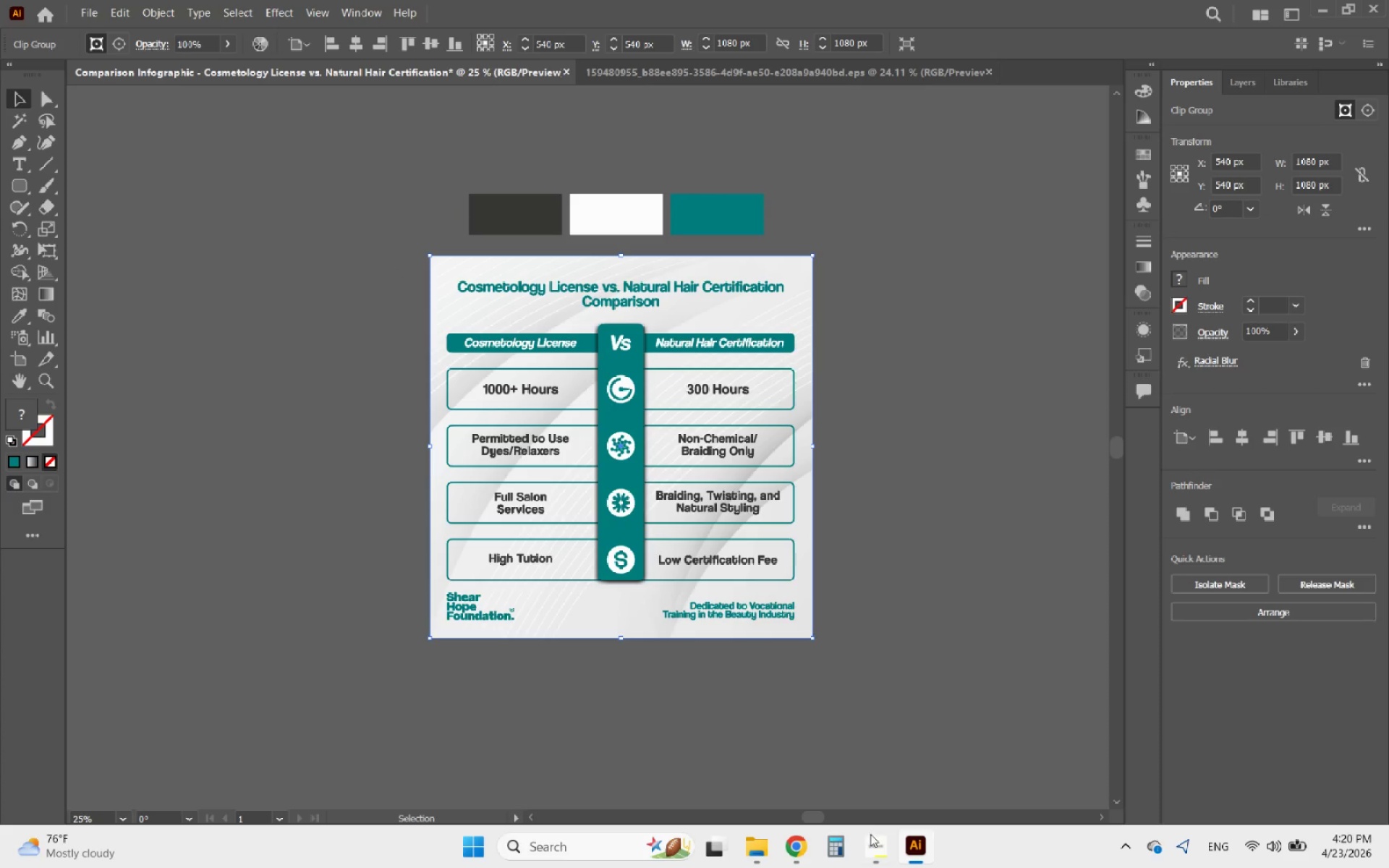 
left_click([878, 841])